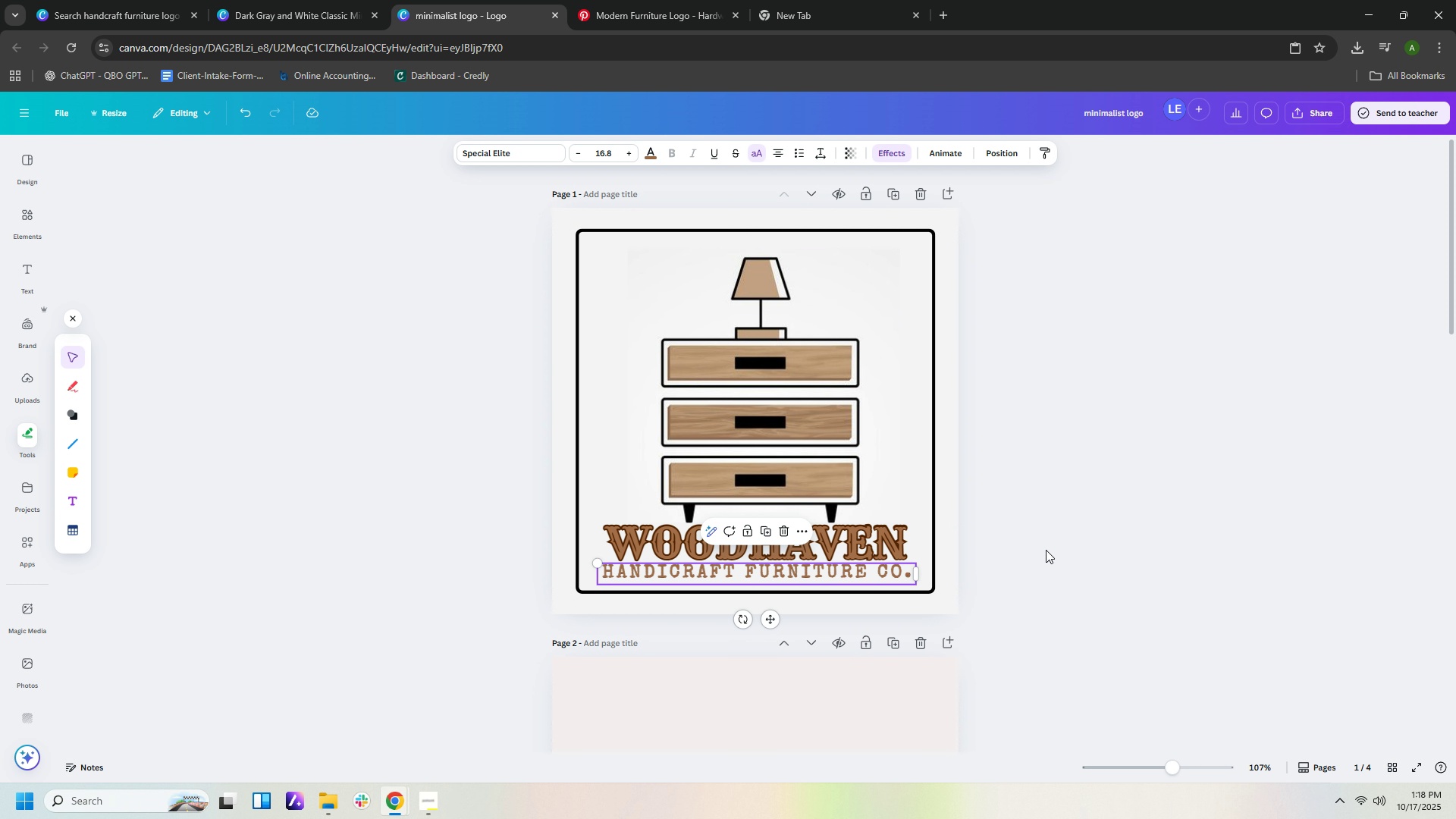 
left_click([1046, 550])
 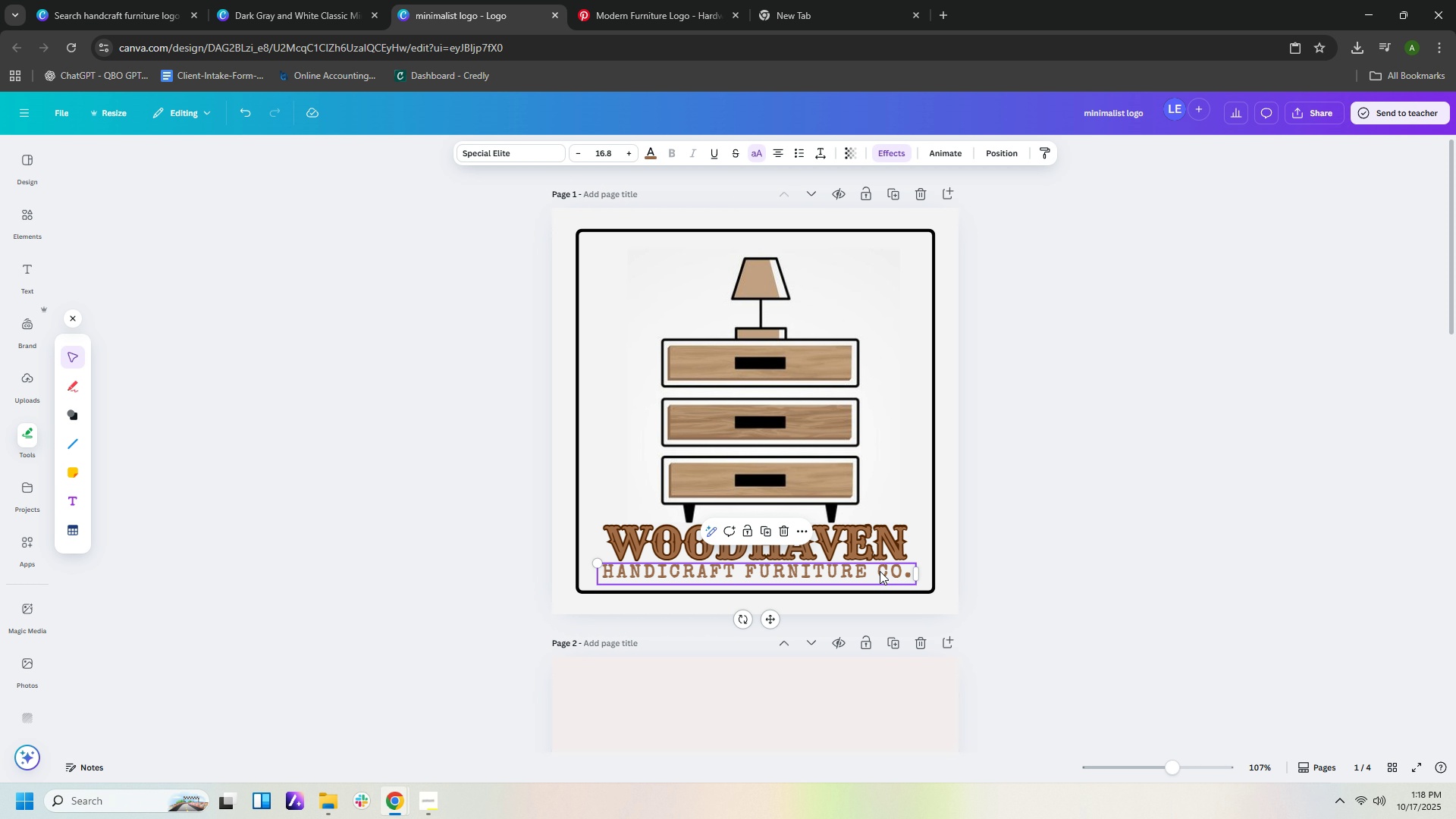 
key(ArrowRight)
 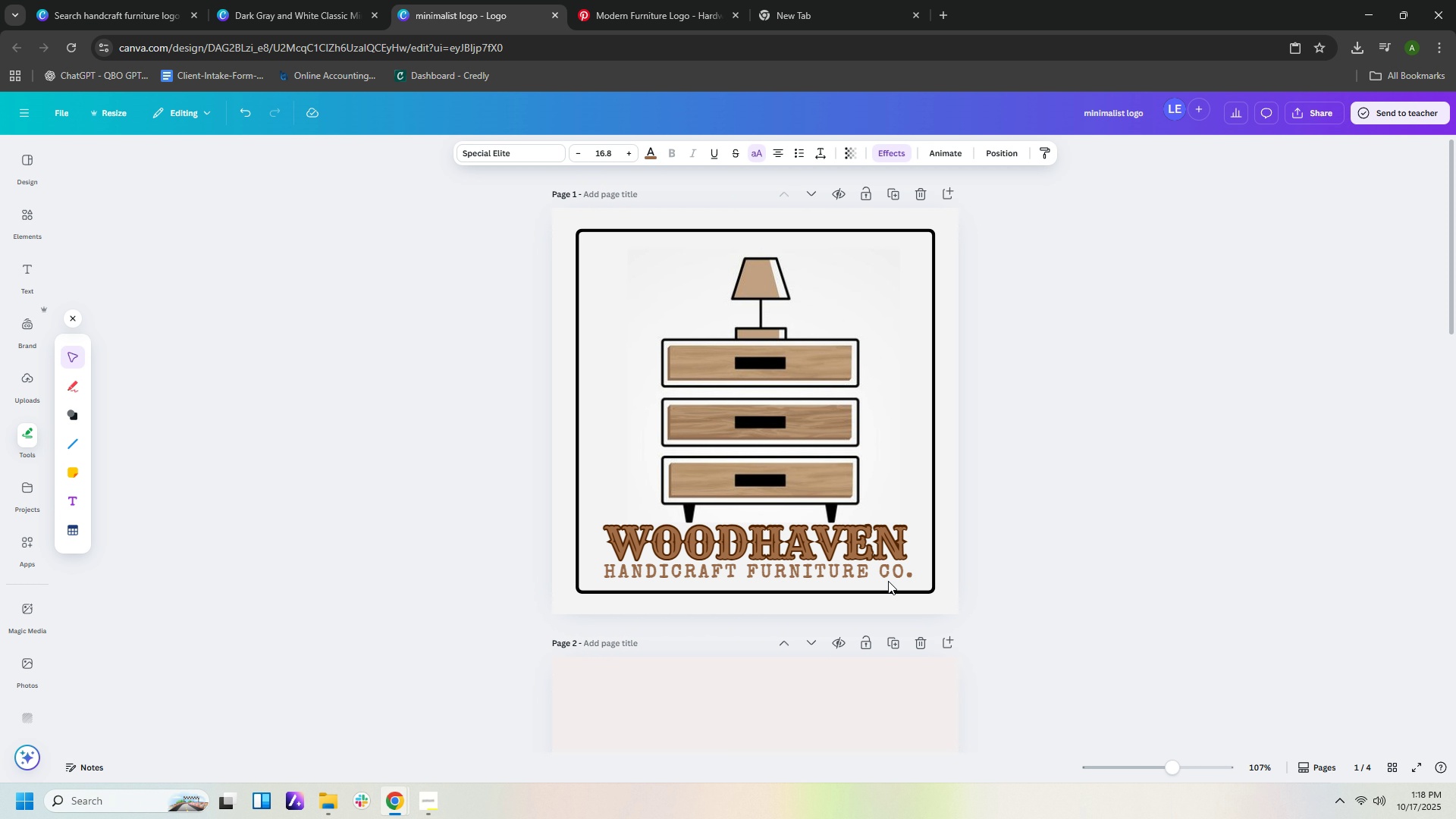 
key(ArrowRight)
 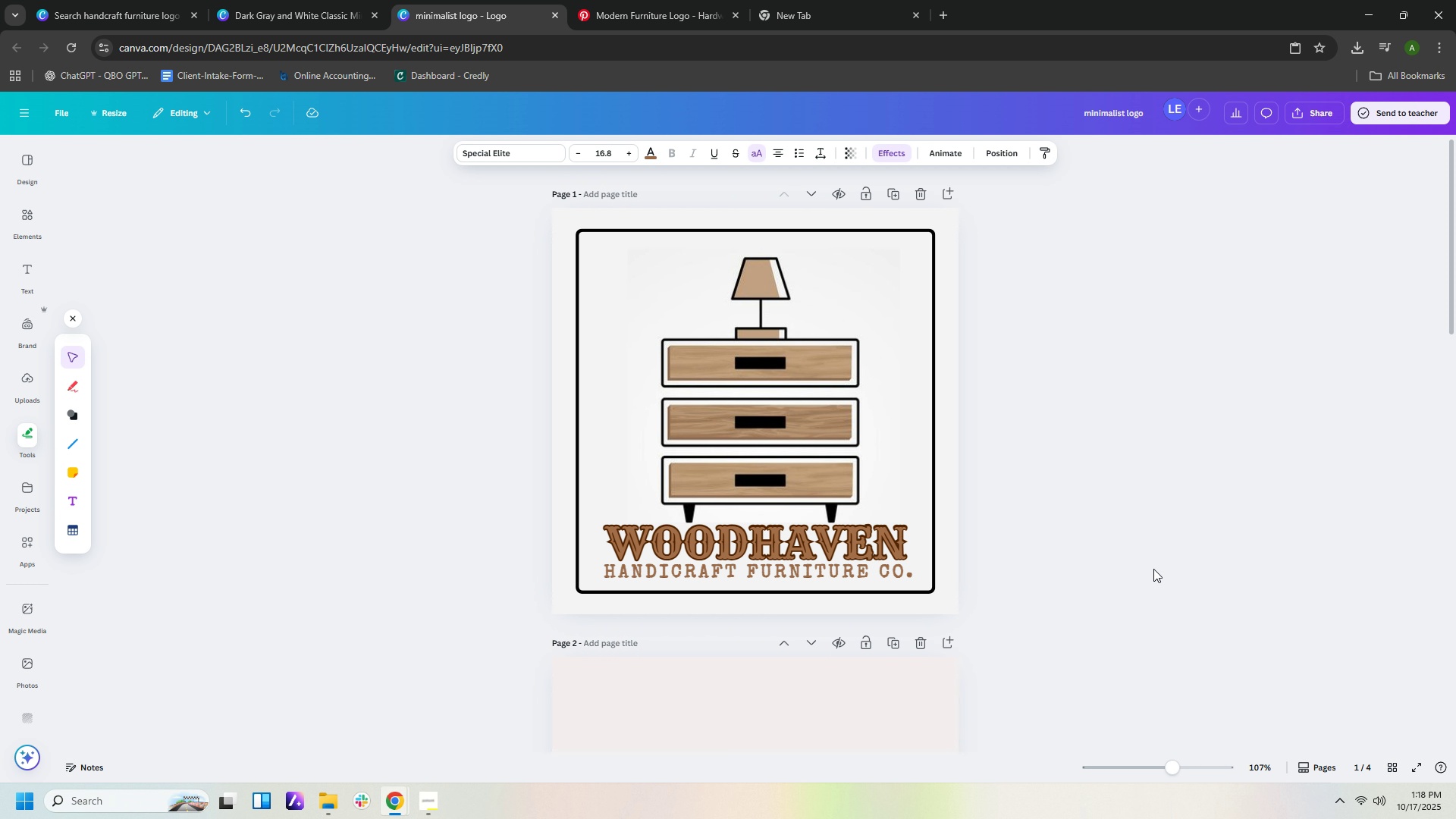 
left_click([1157, 566])
 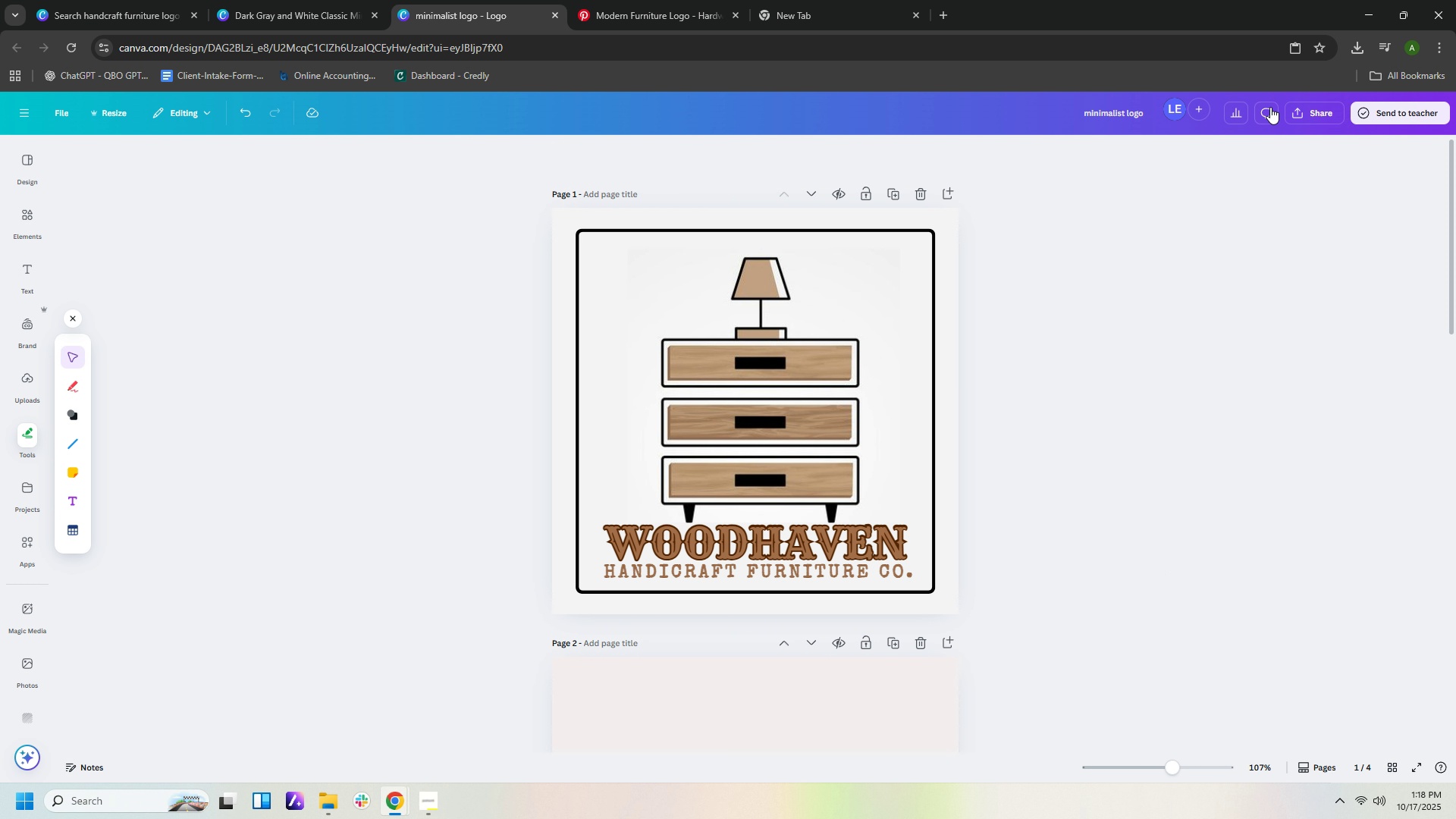 
left_click([1304, 114])
 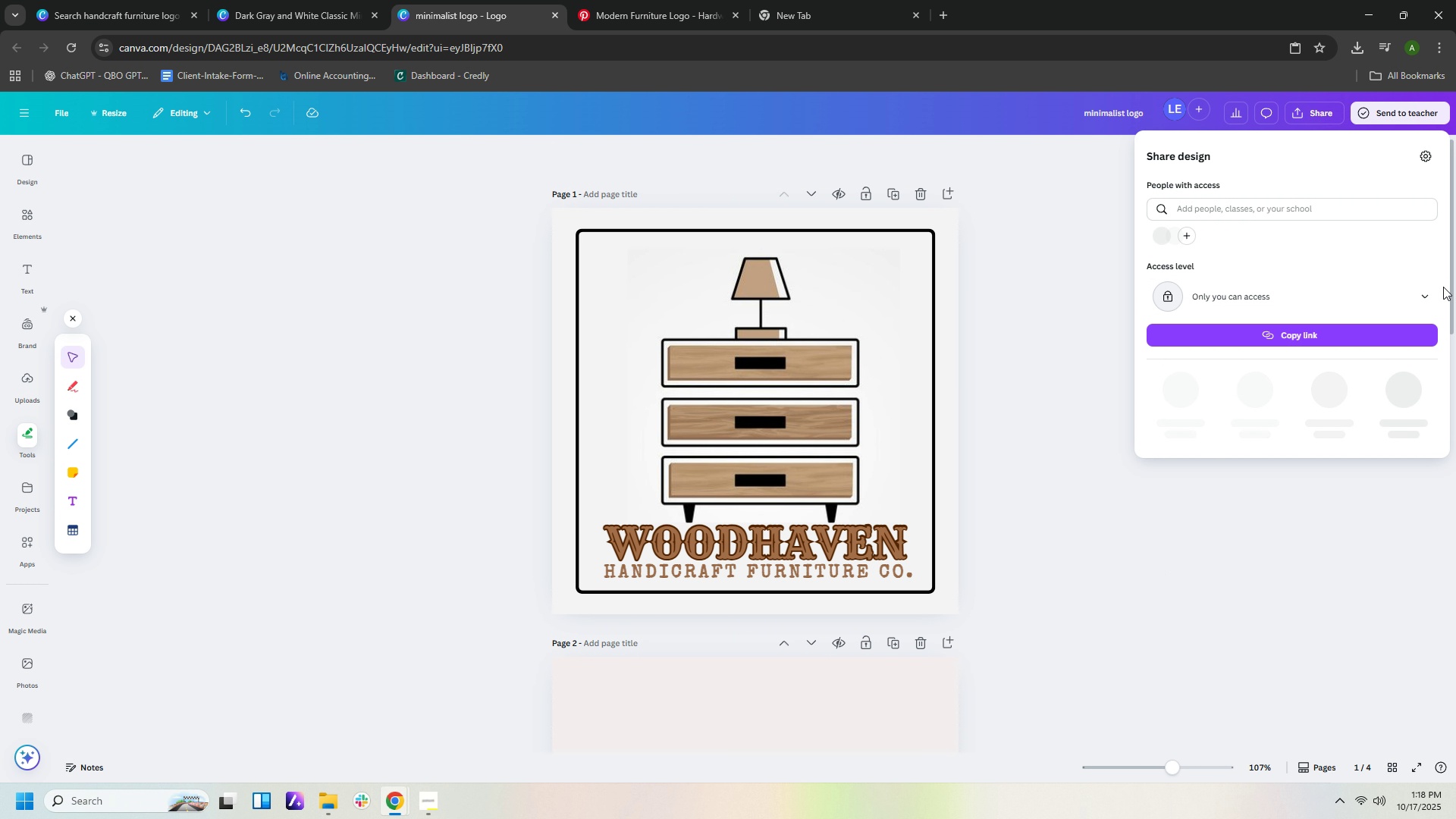 
left_click([1426, 299])
 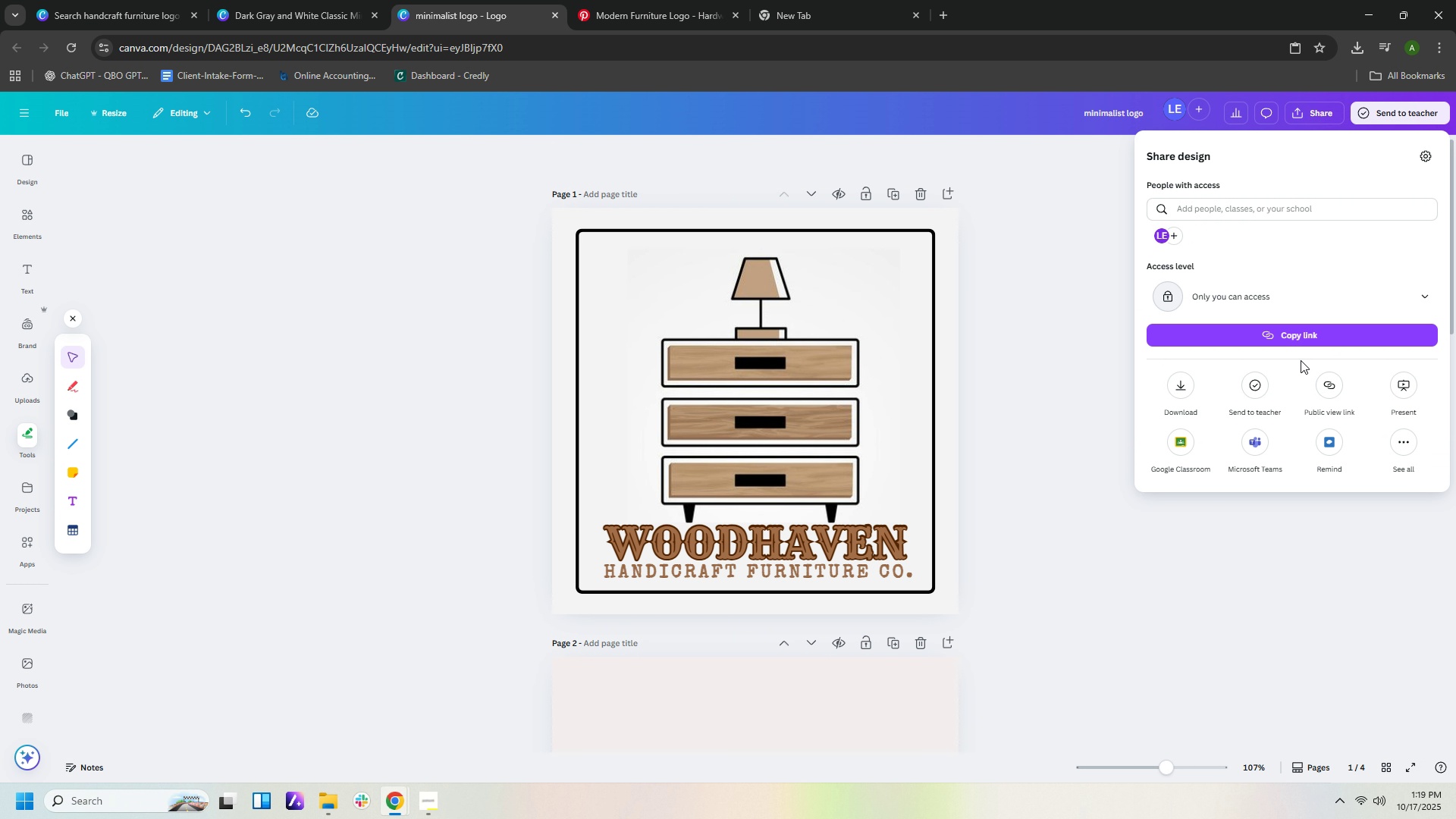 
left_click([1426, 289])
 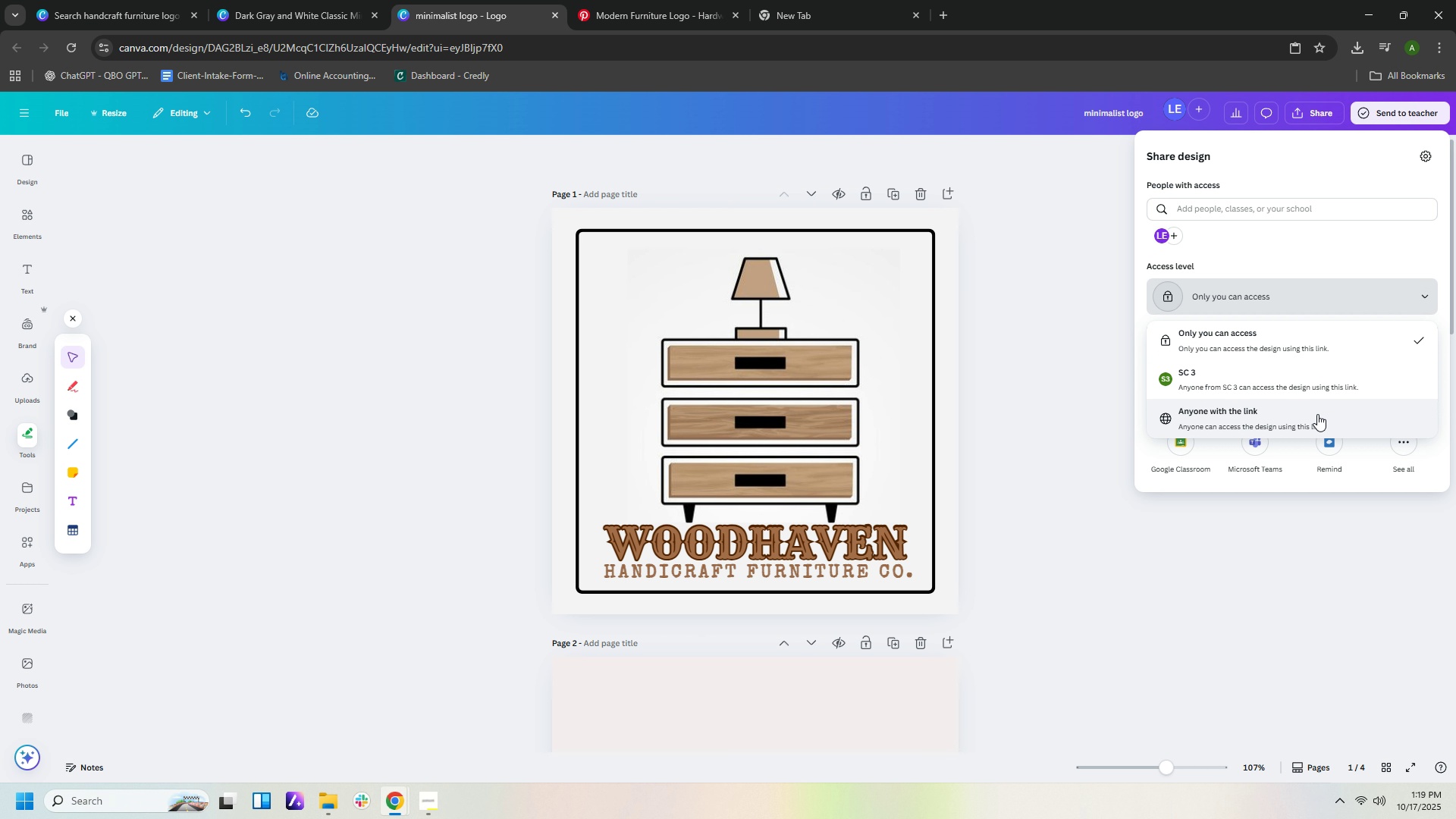 
left_click([1317, 414])
 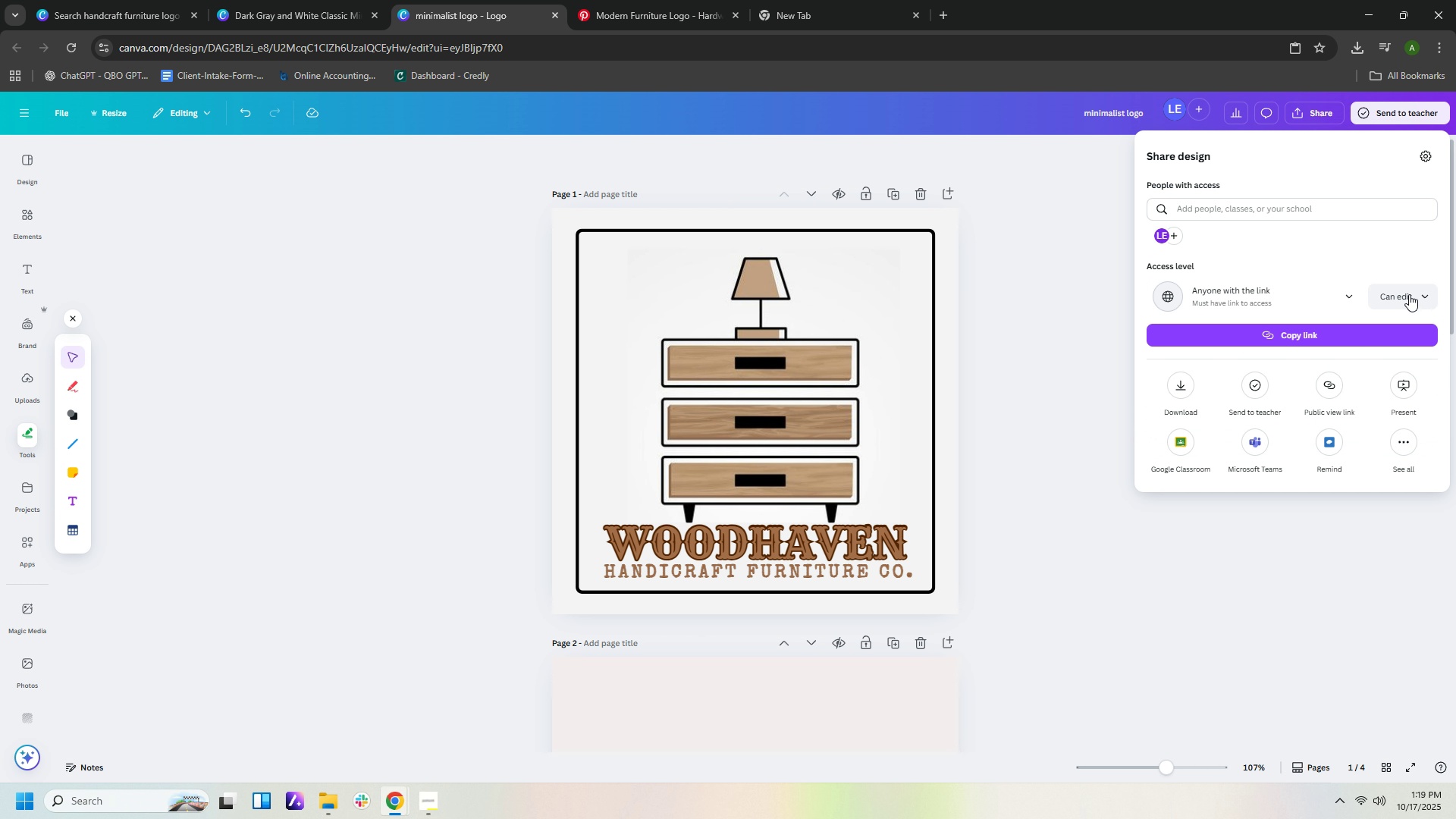 
left_click([1409, 294])
 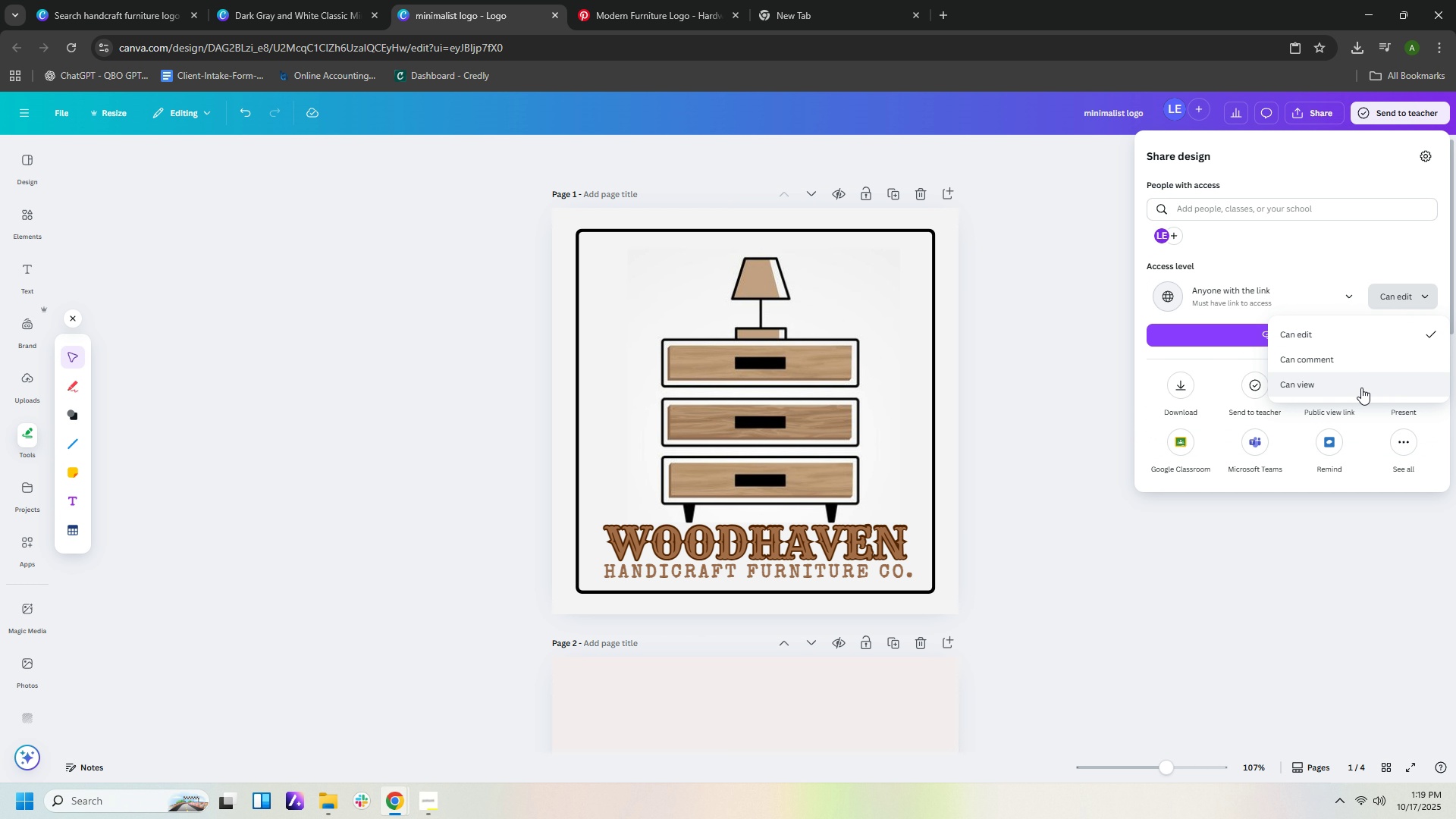 